 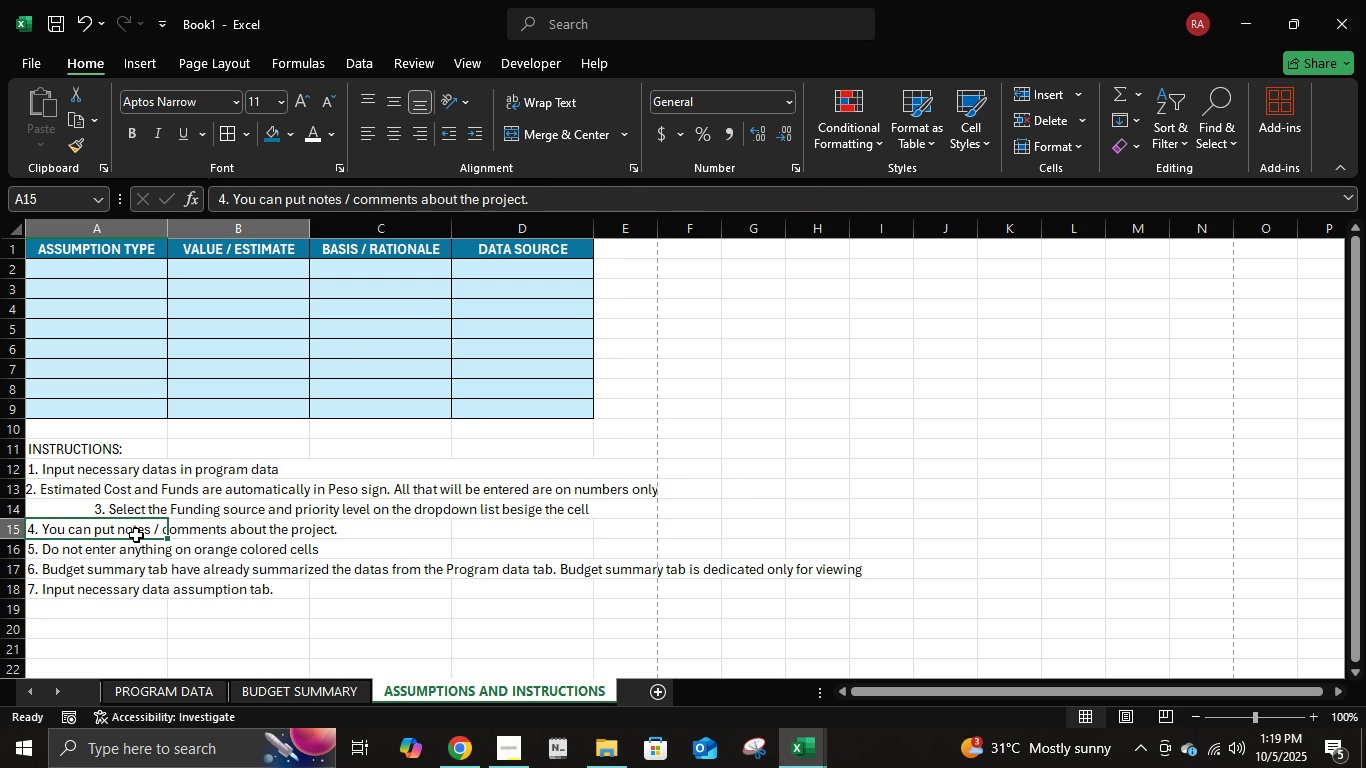 
key(Shift+ArrowRight)
 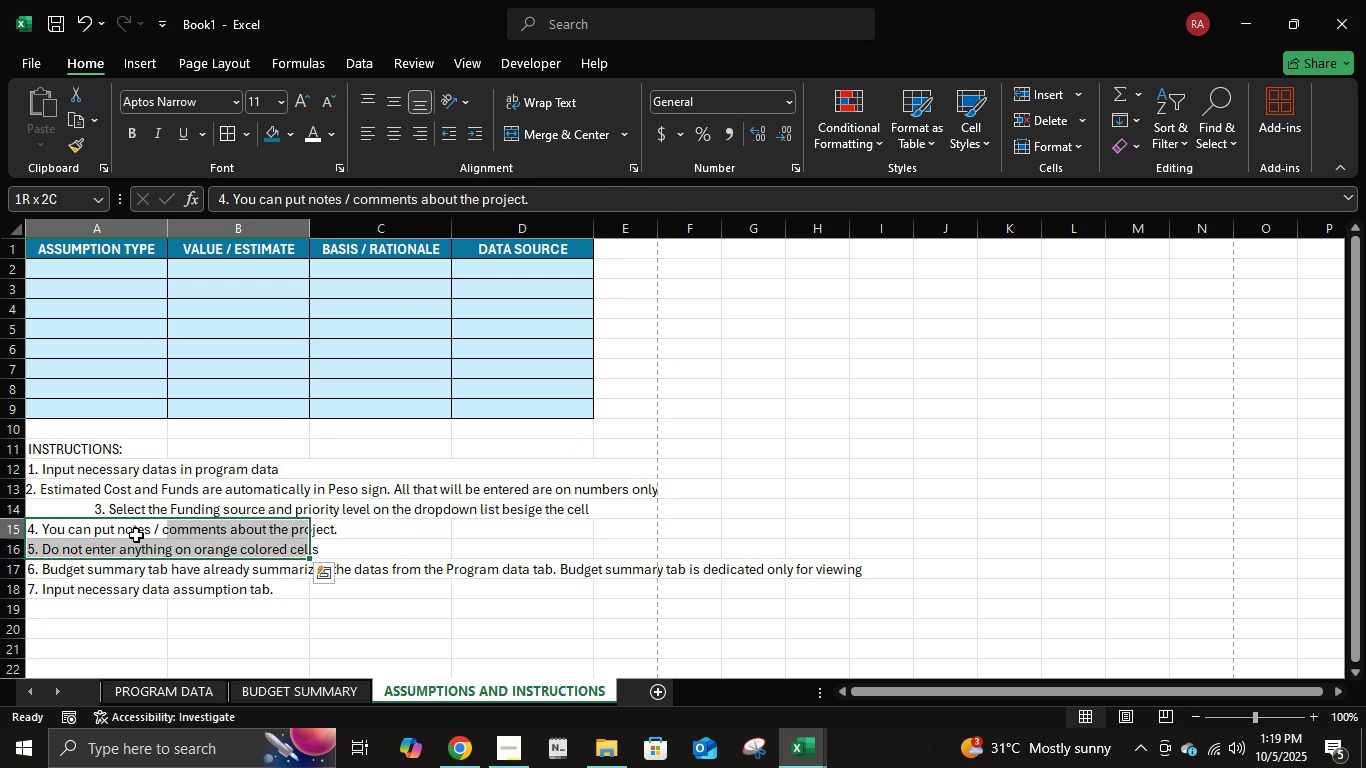 
key(Shift+ArrowUp)
 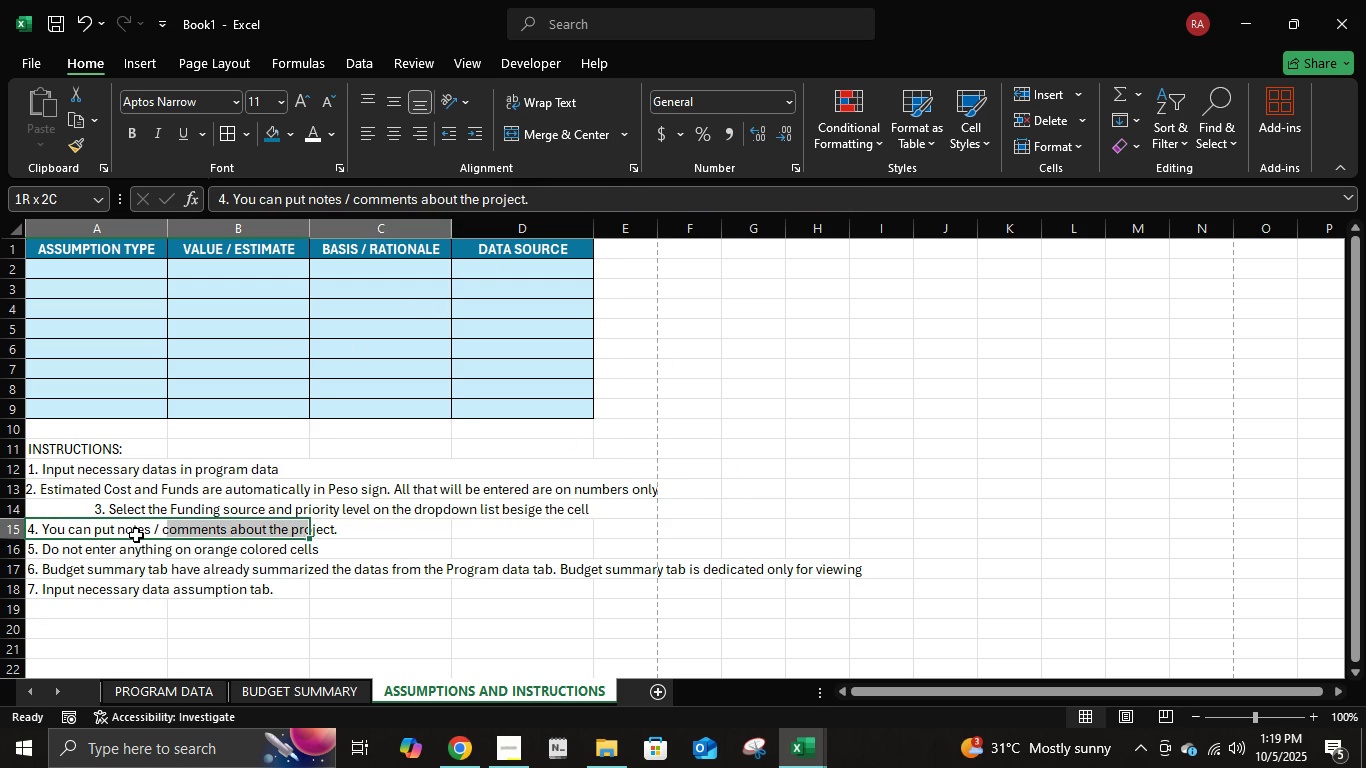 
key(Shift+ArrowRight)
 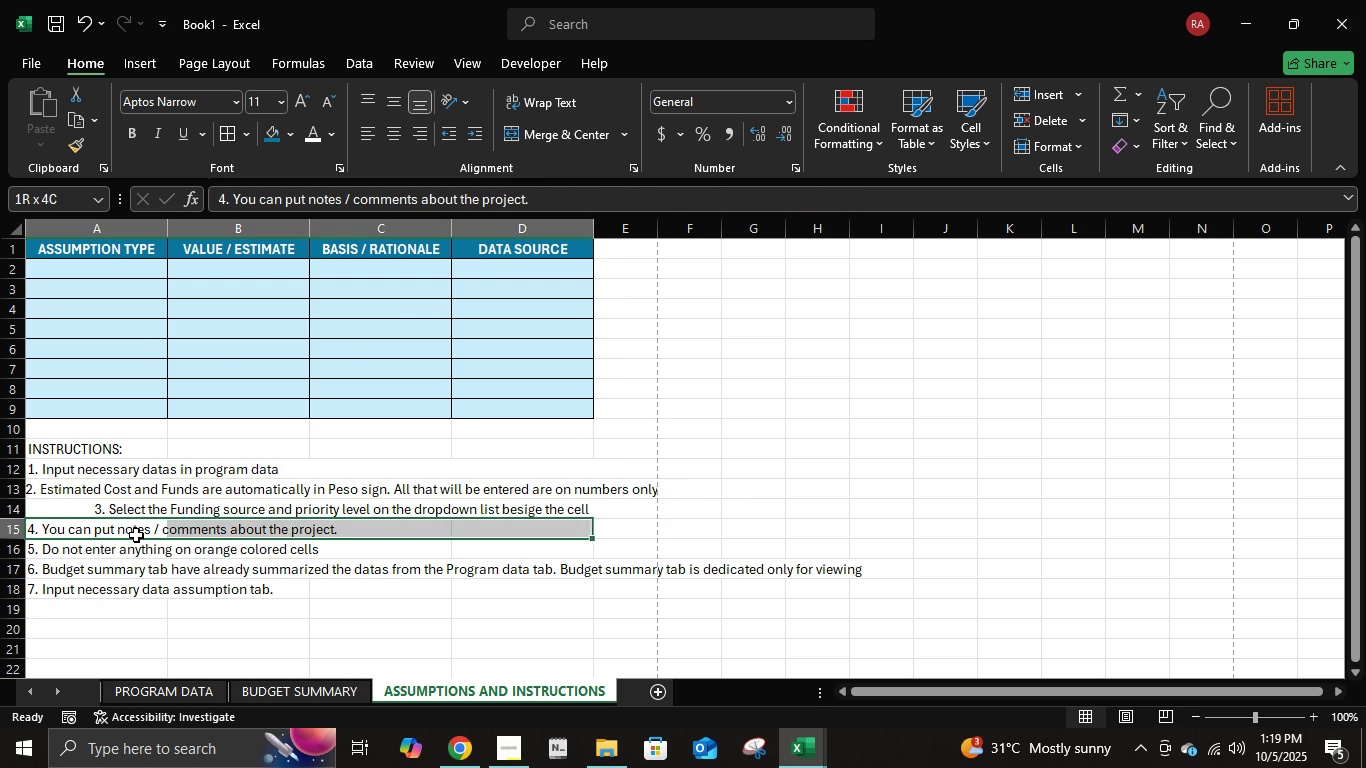 
key(Shift+ArrowRight)
 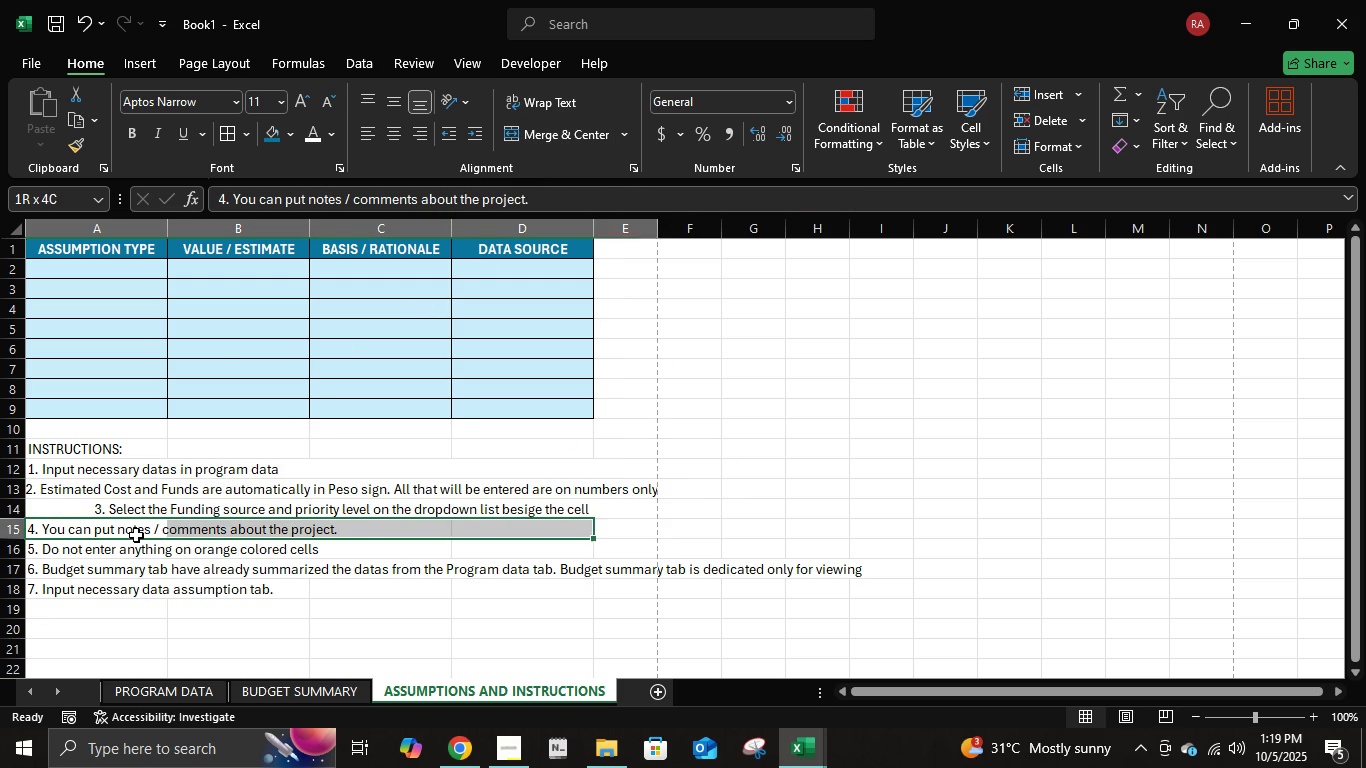 
key(Shift+ArrowRight)
 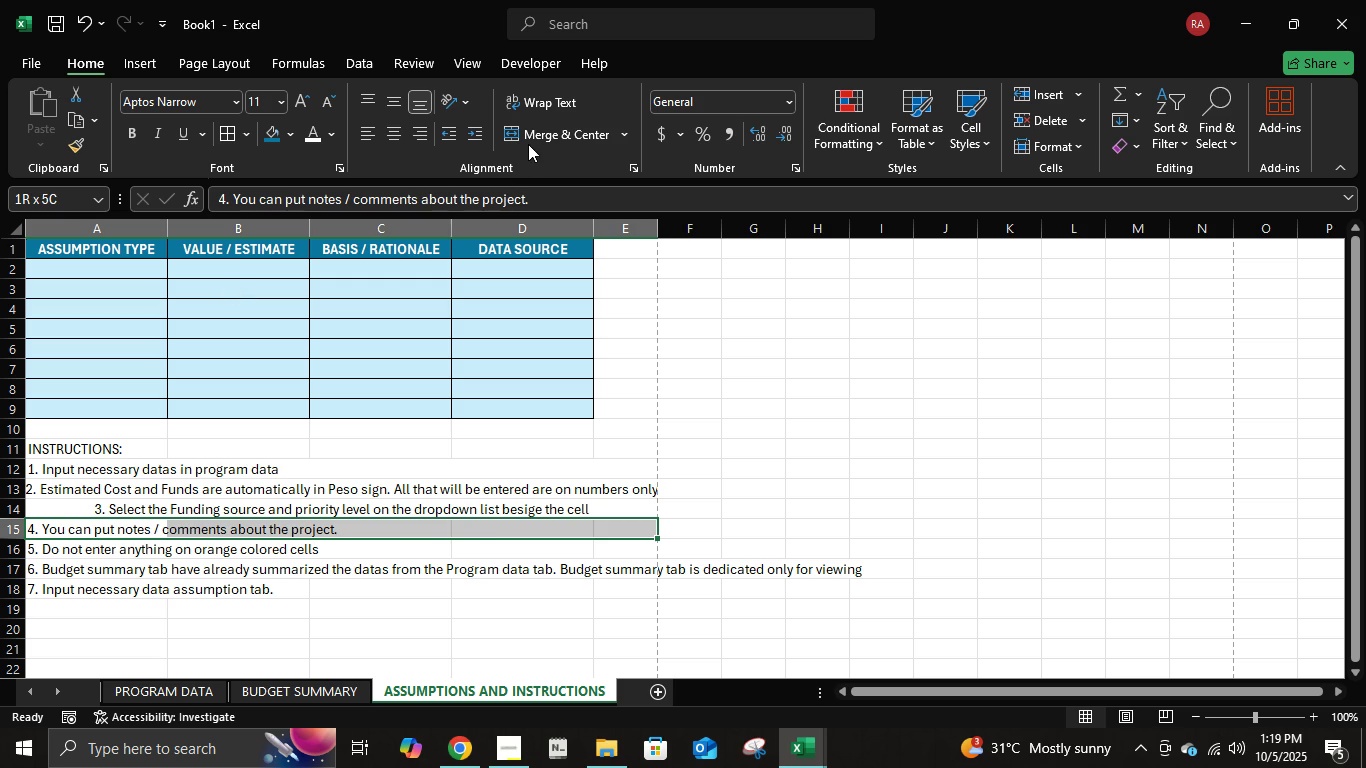 
double_click([529, 138])
 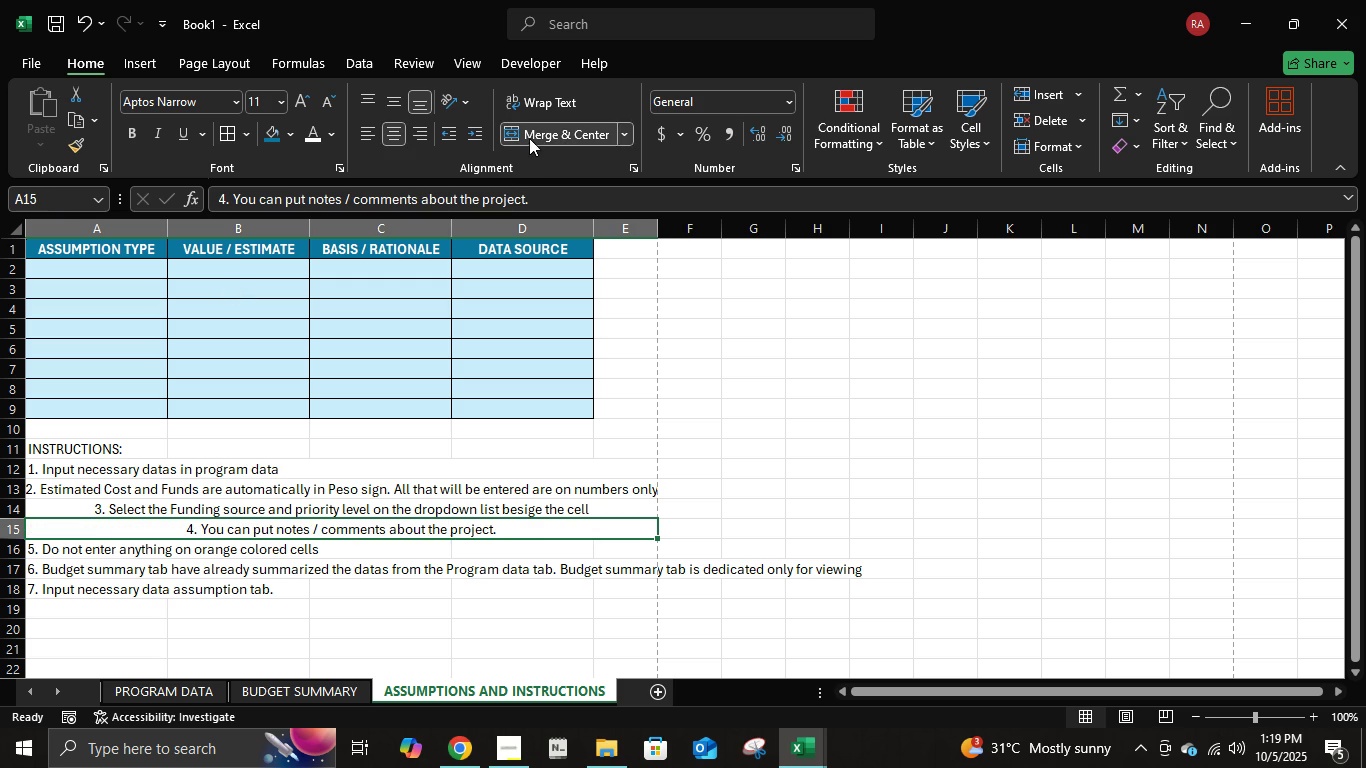 
triple_click([529, 138])
 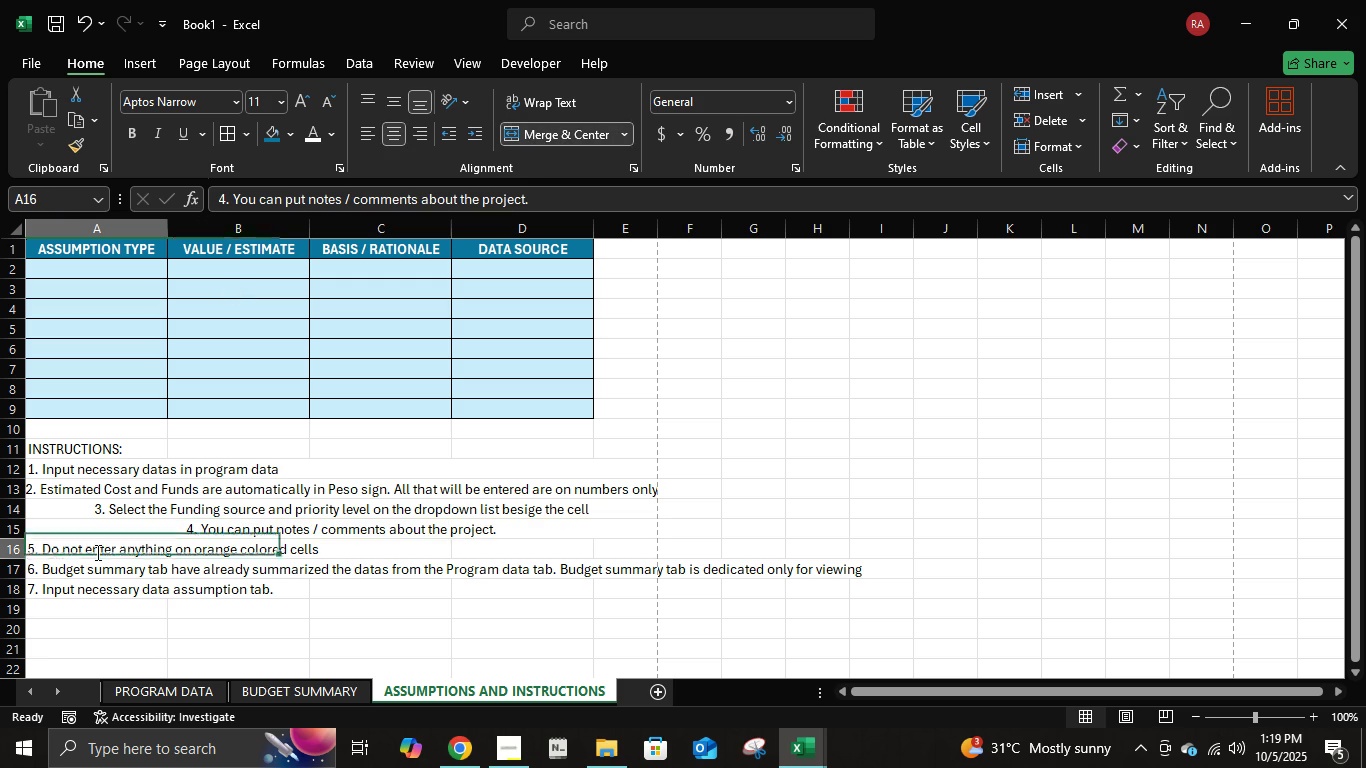 
double_click([96, 552])
 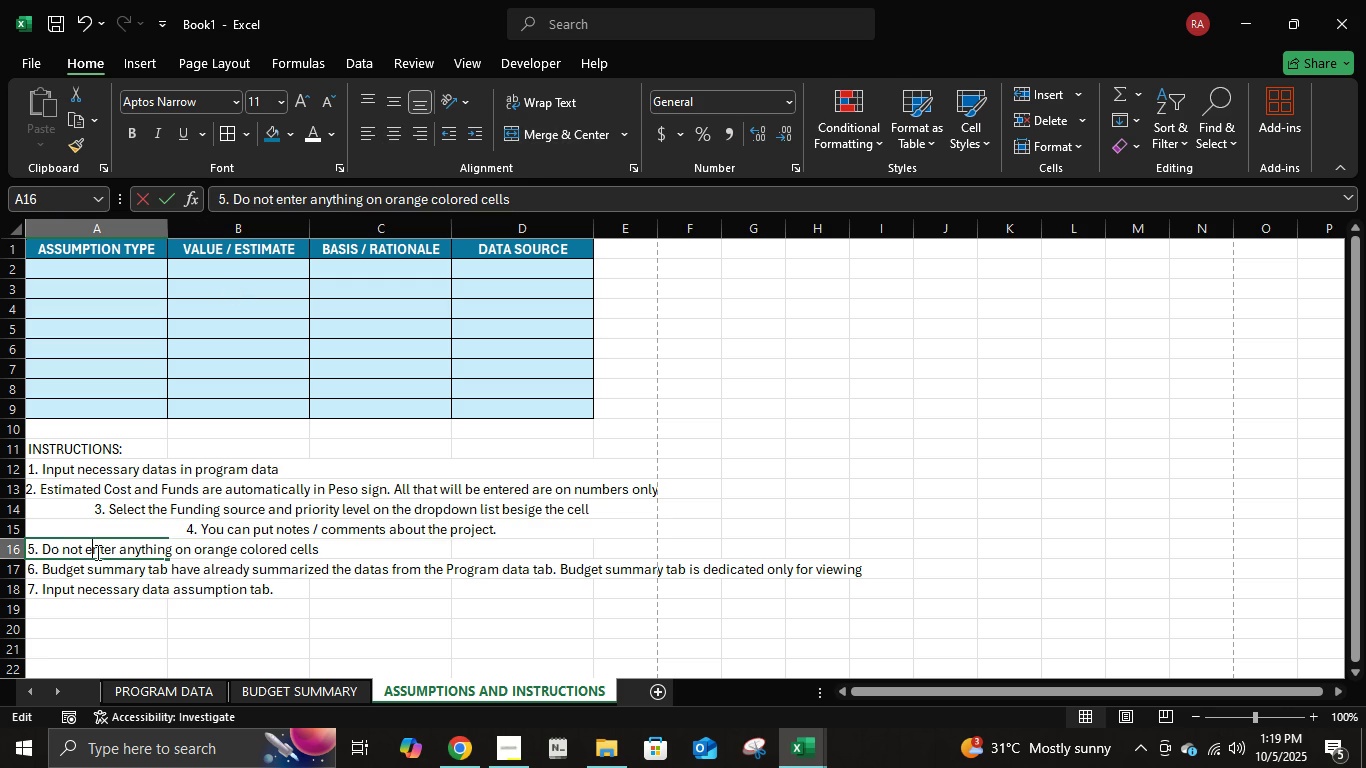 
triple_click([96, 552])